 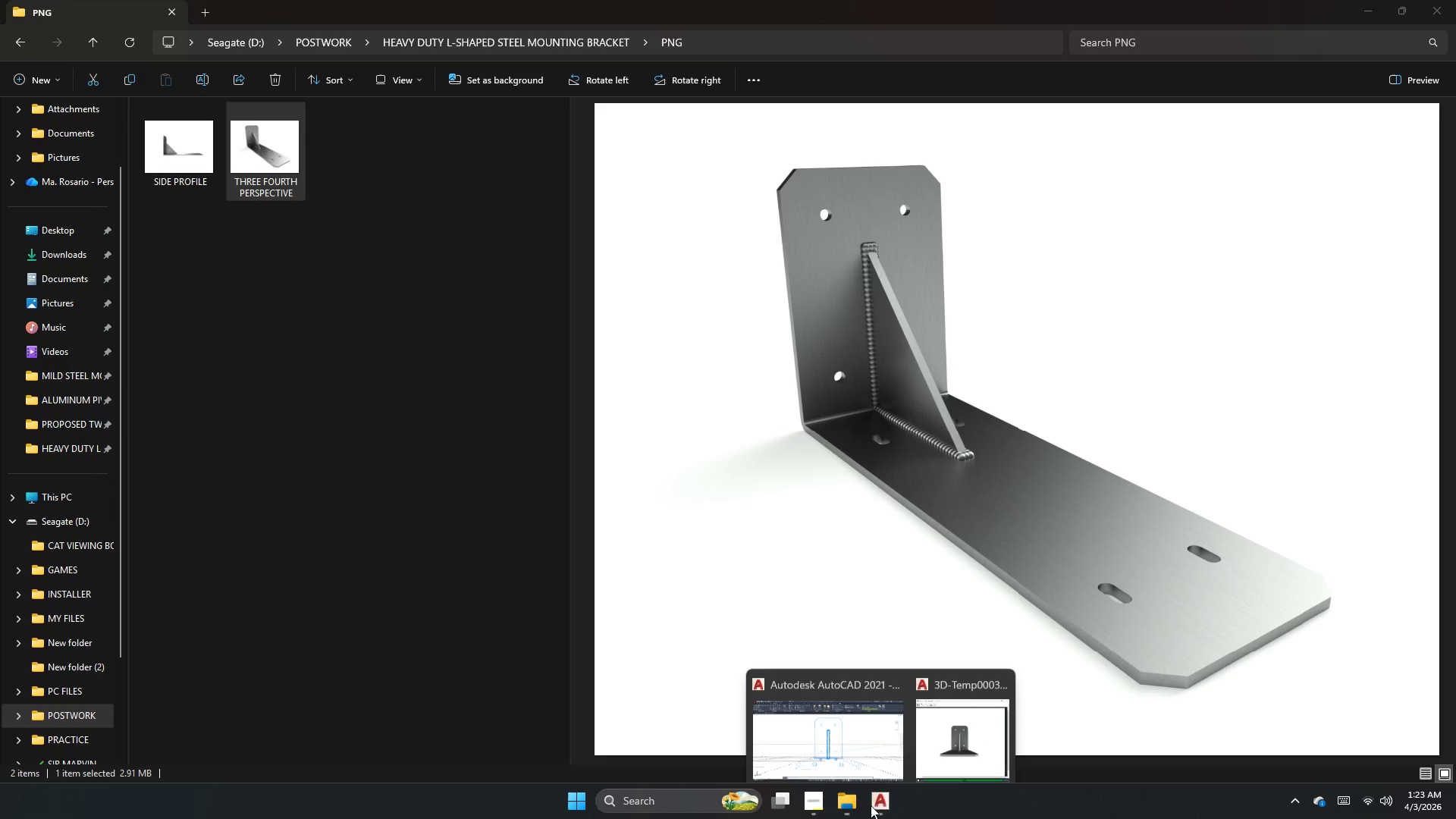 
left_click([930, 730])
 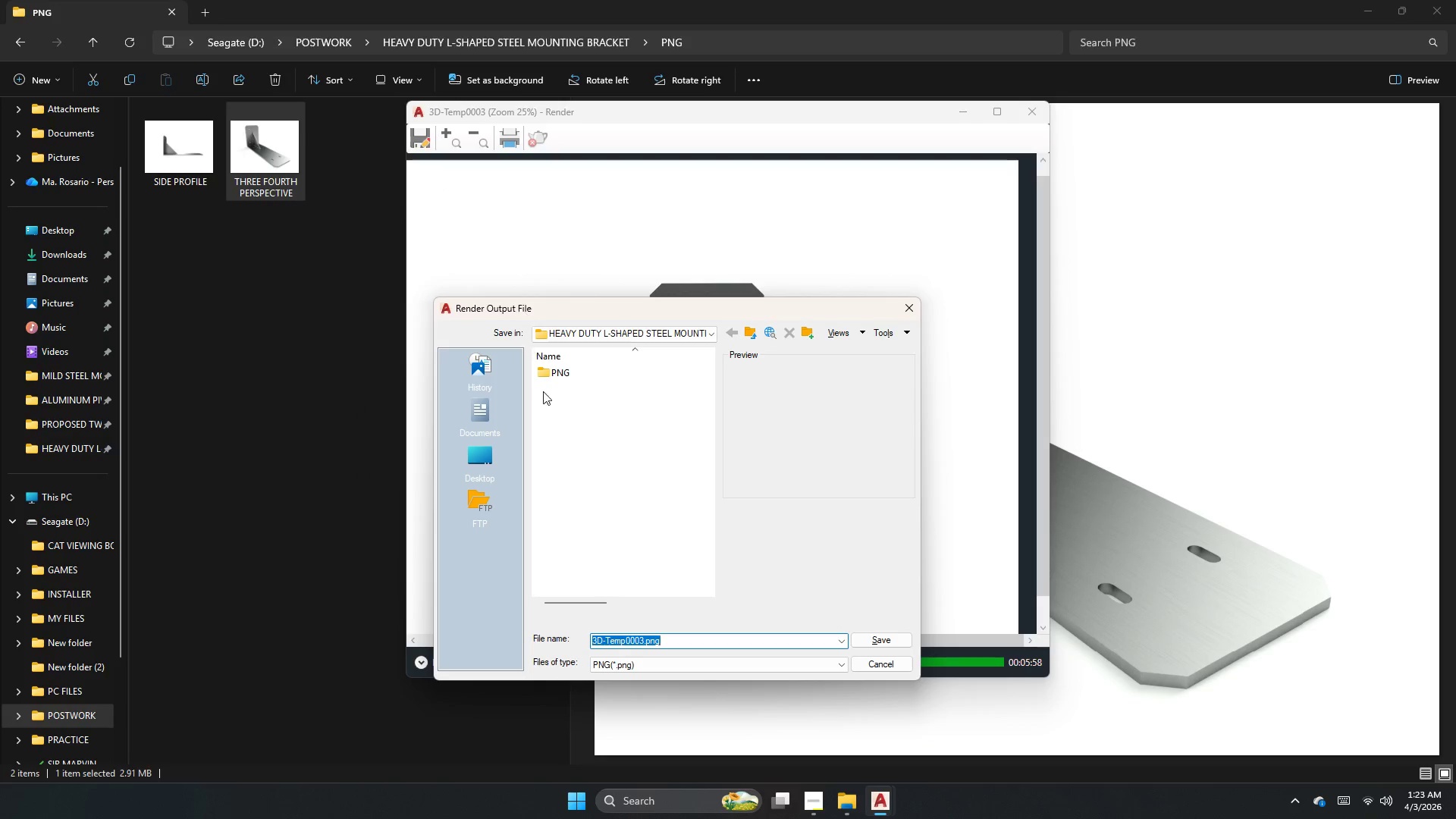 
double_click([586, 366])
 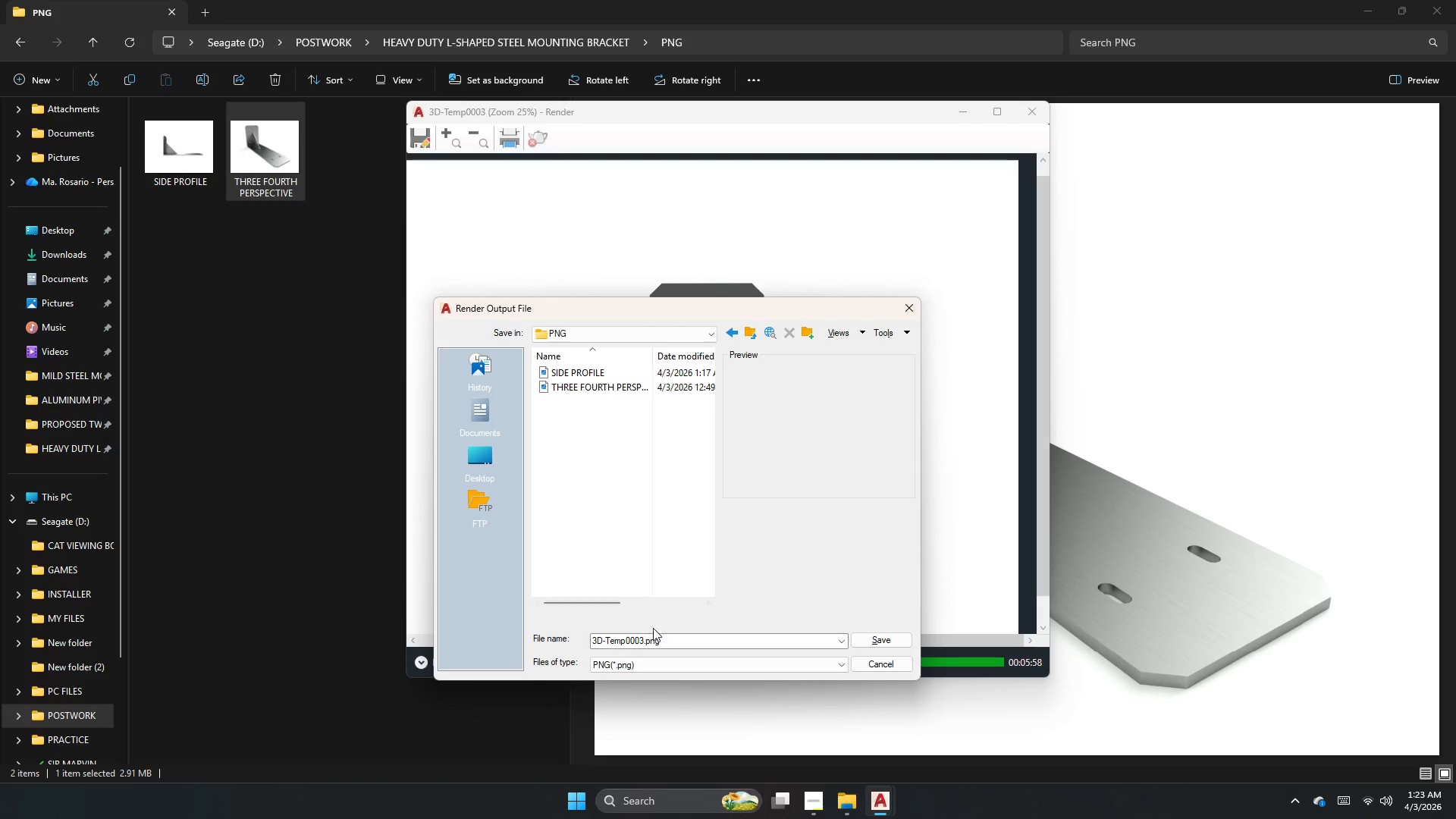 
left_click([664, 634])
 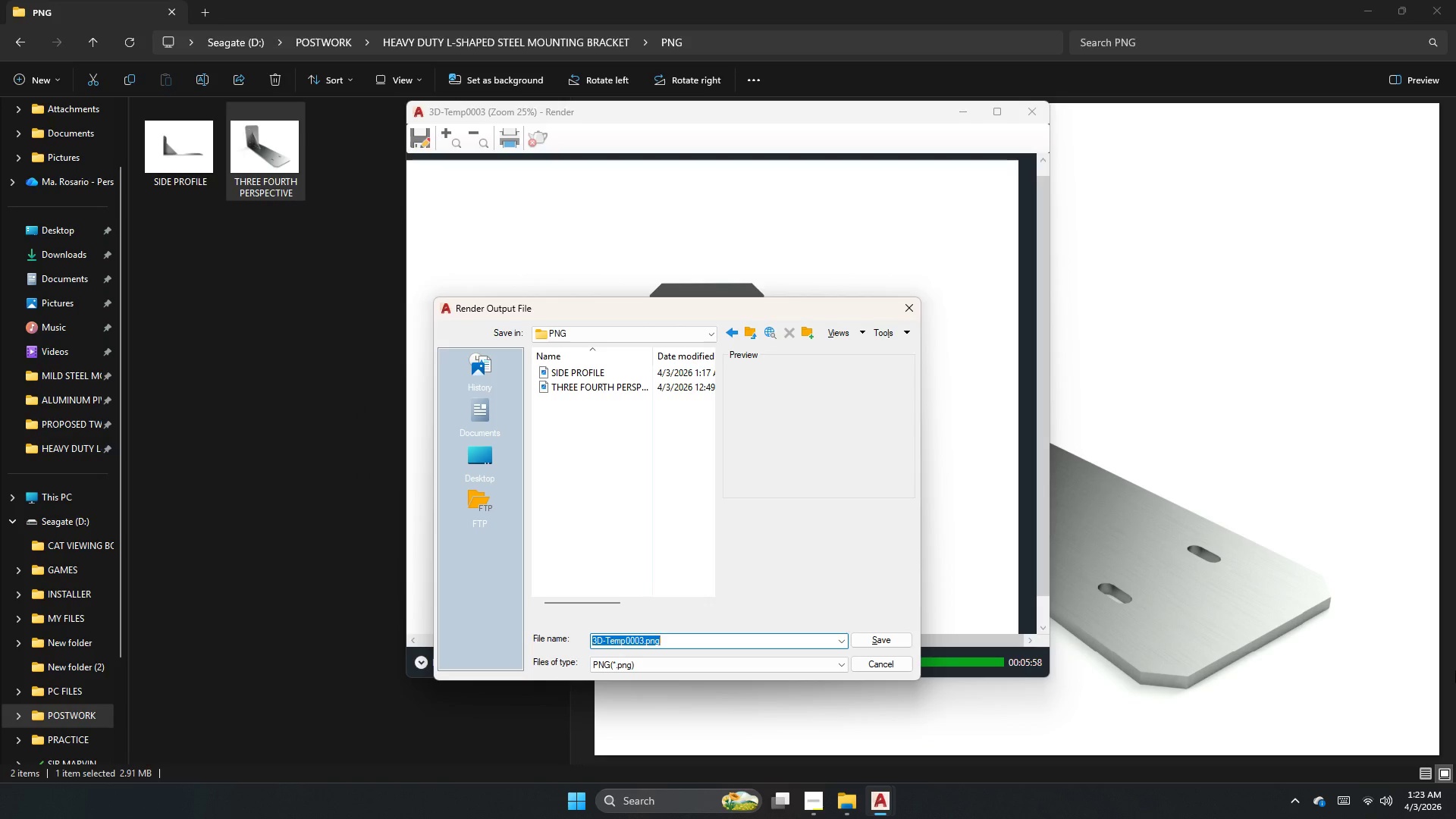 
type(front)
 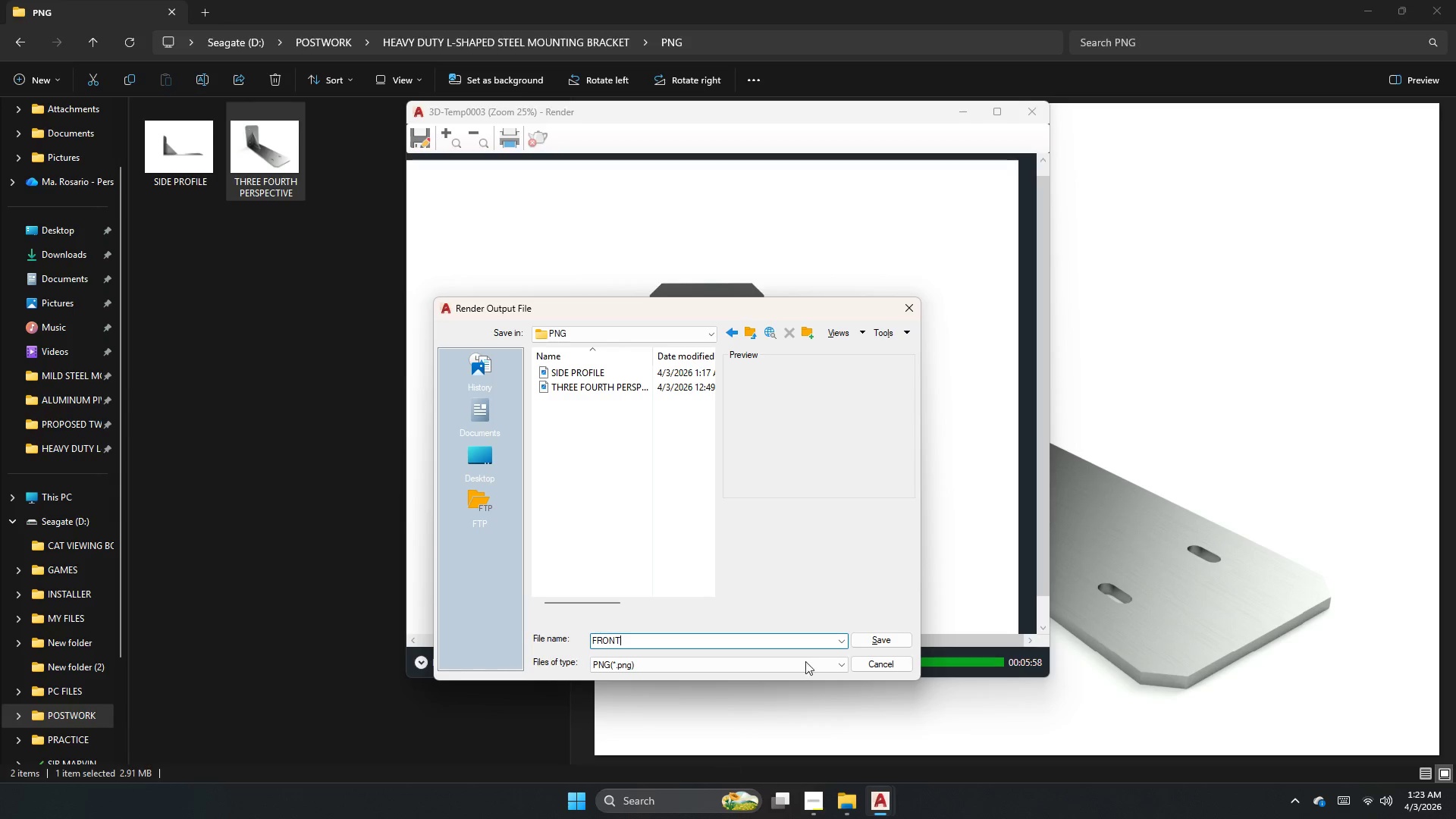 
left_click([868, 637])
 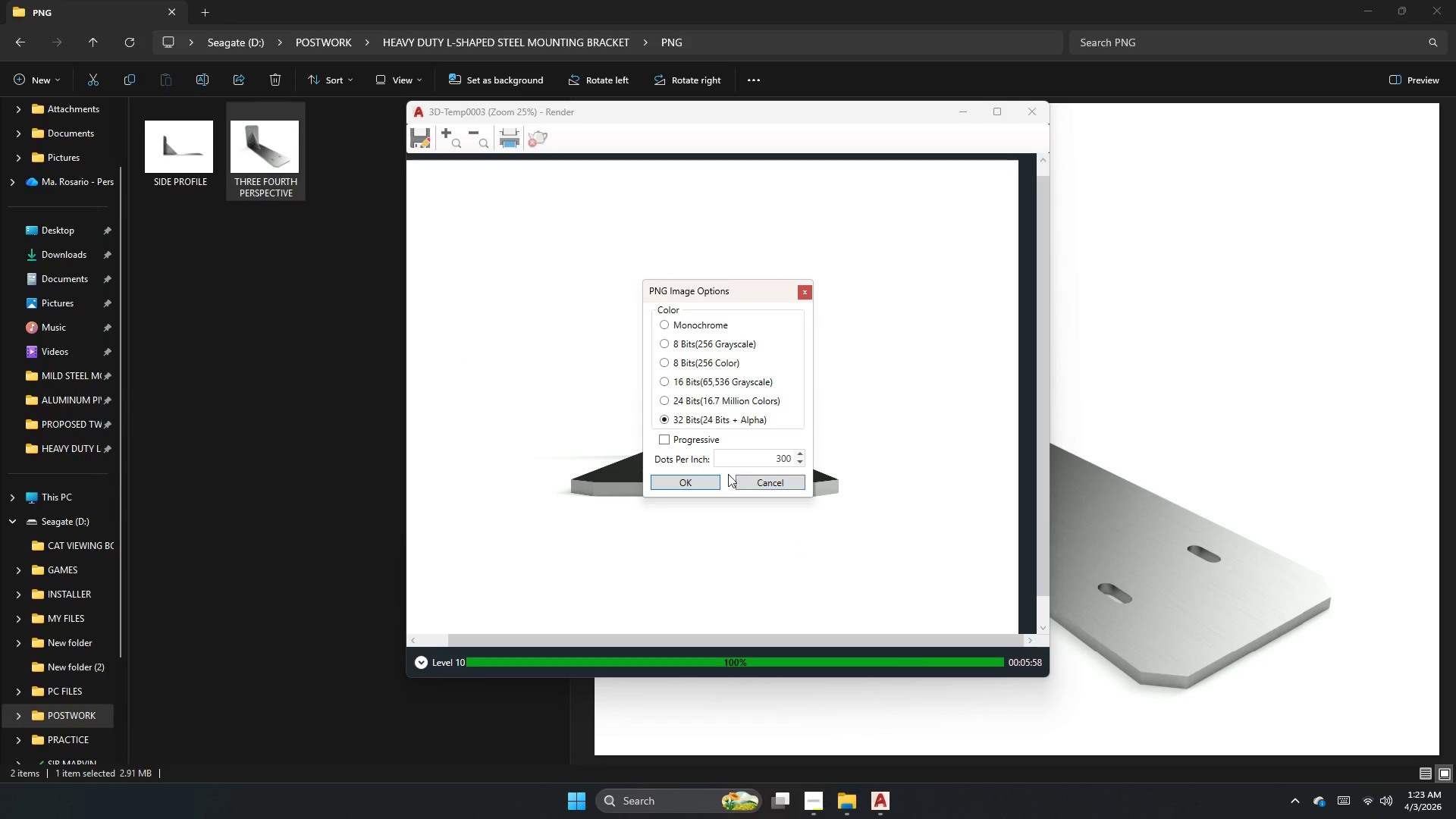 
left_click([706, 478])
 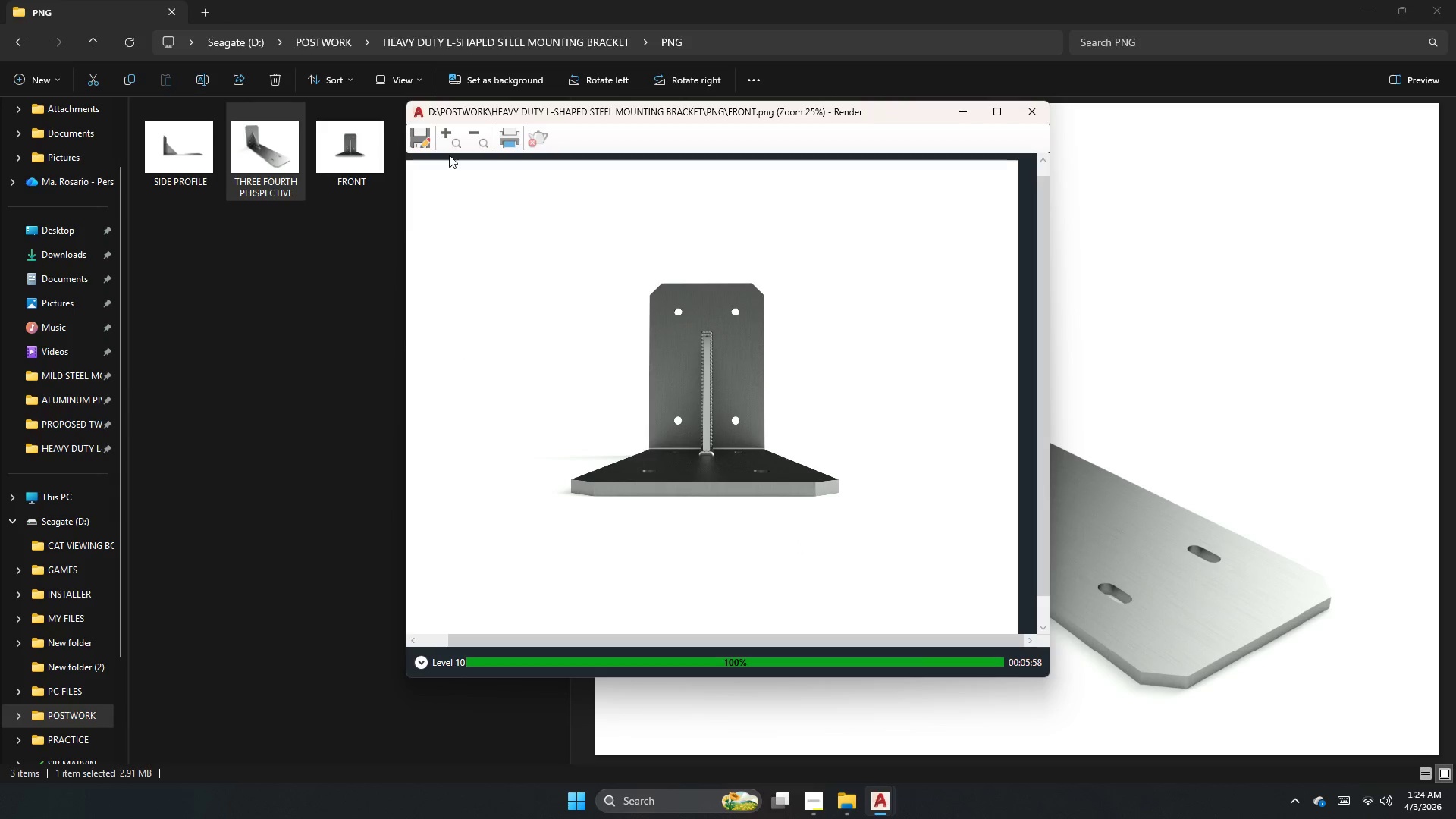 
wait(5.25)
 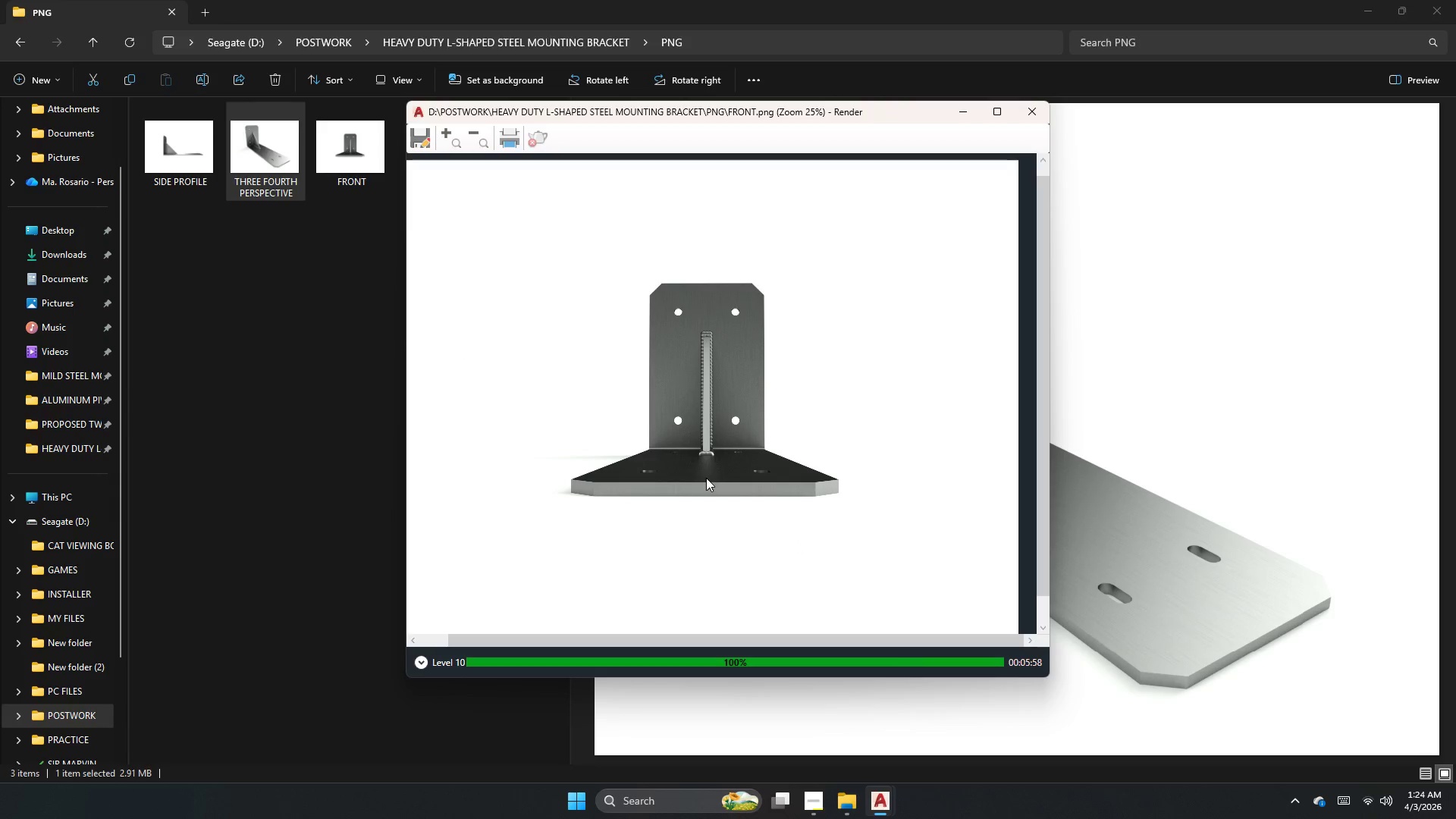 
left_click([362, 162])
 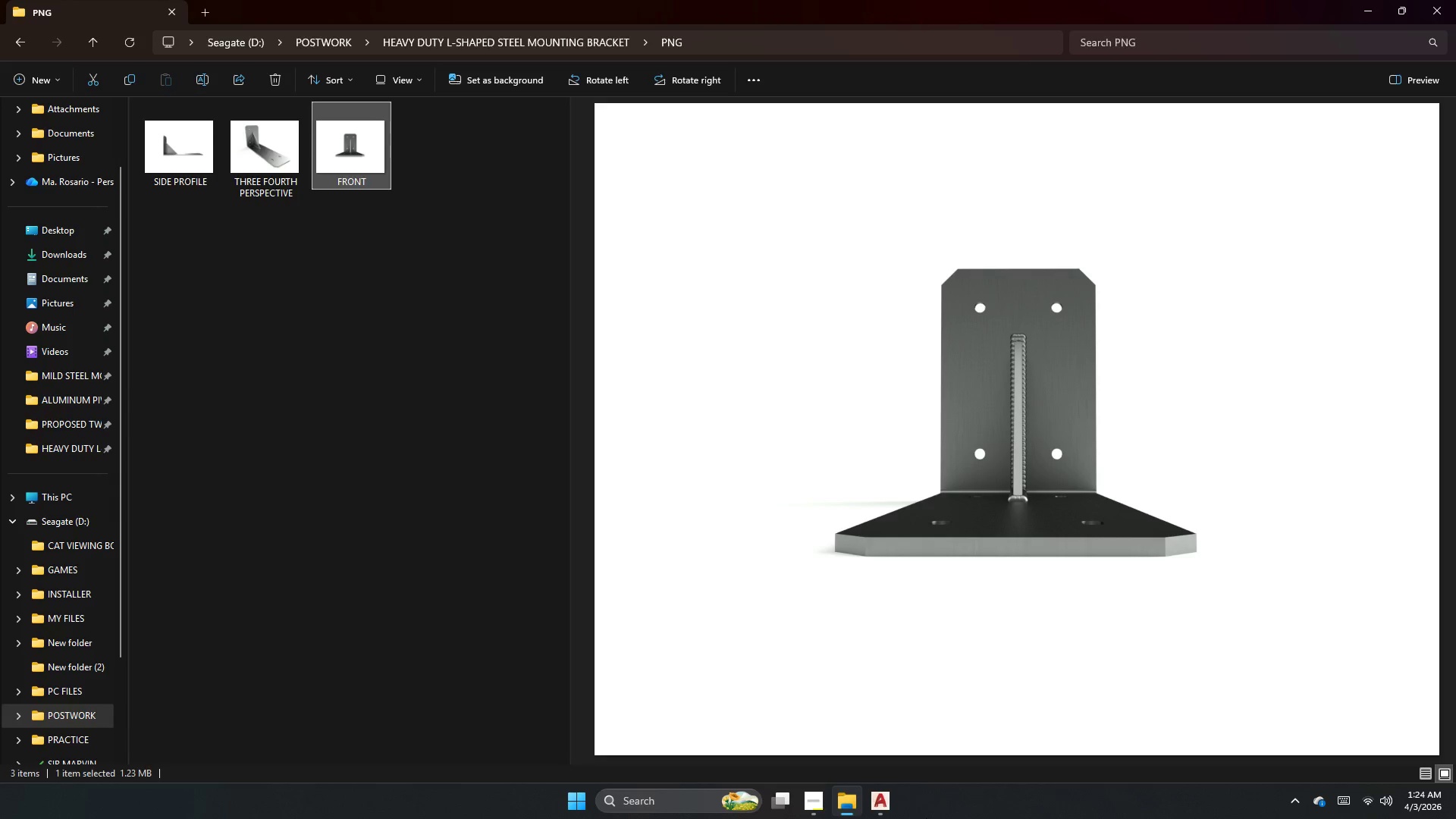 
left_click([895, 803])
 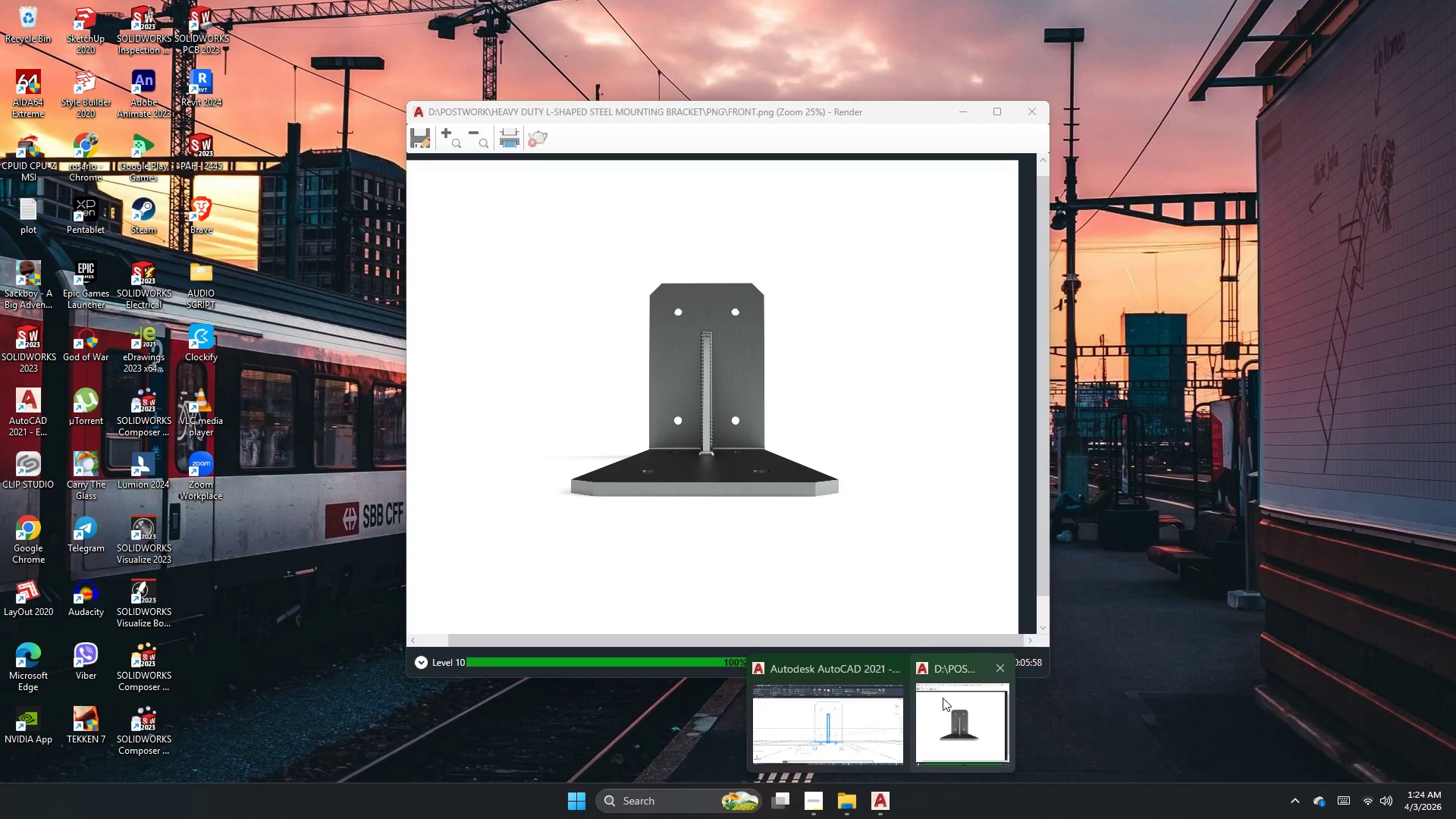 
left_click([943, 698])
 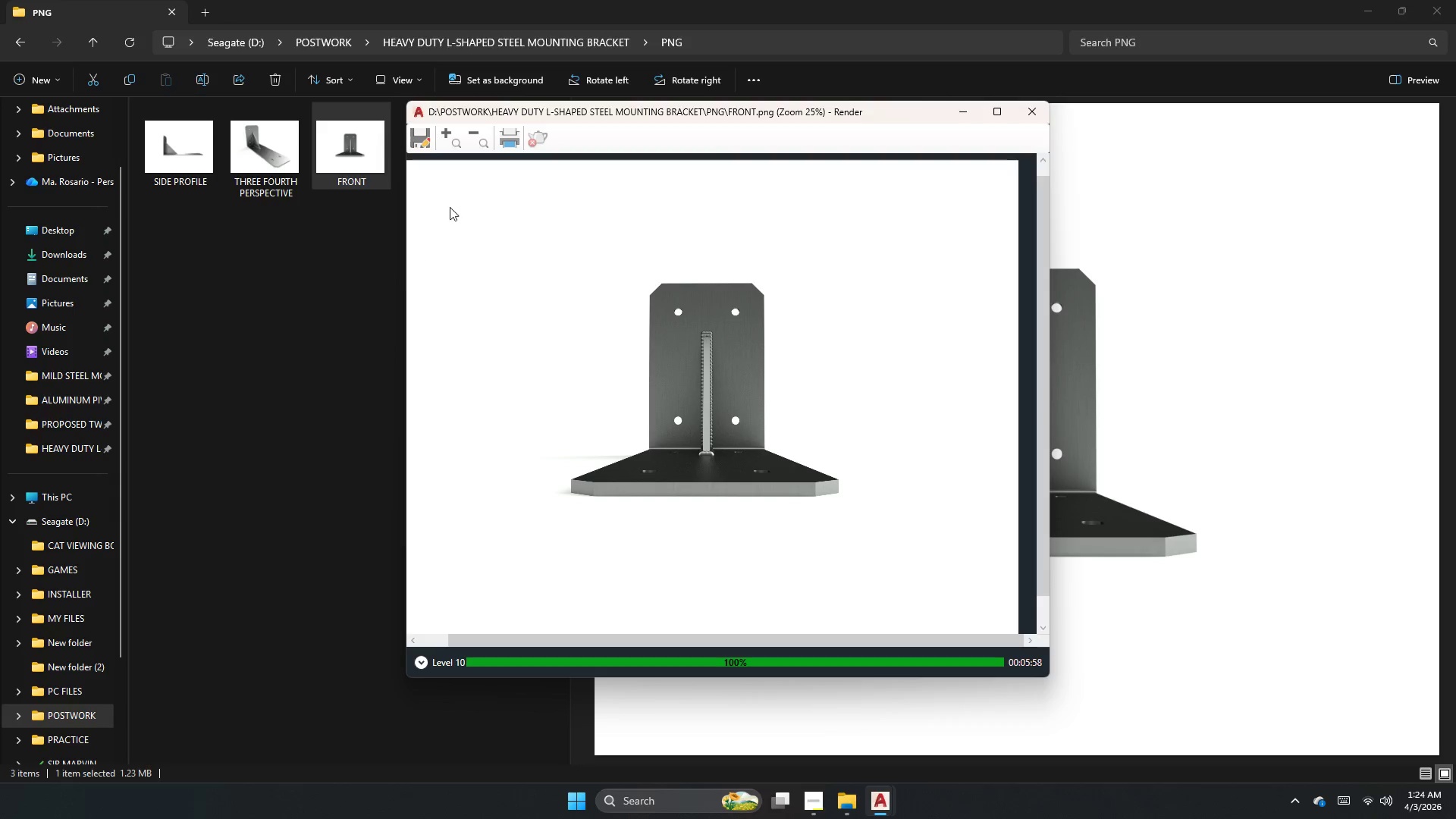 
left_click([1018, 104])
 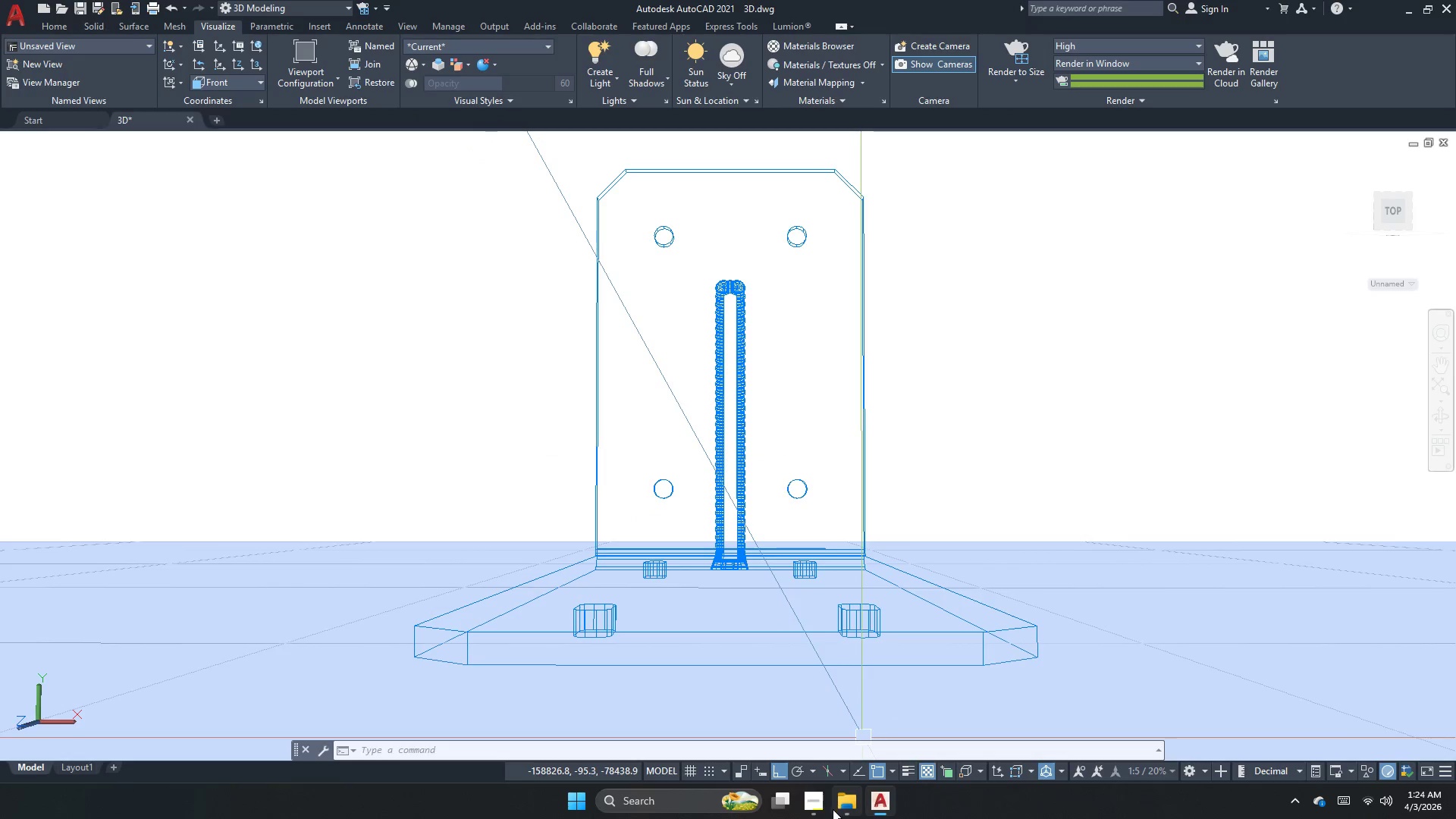 
left_click([817, 812])